 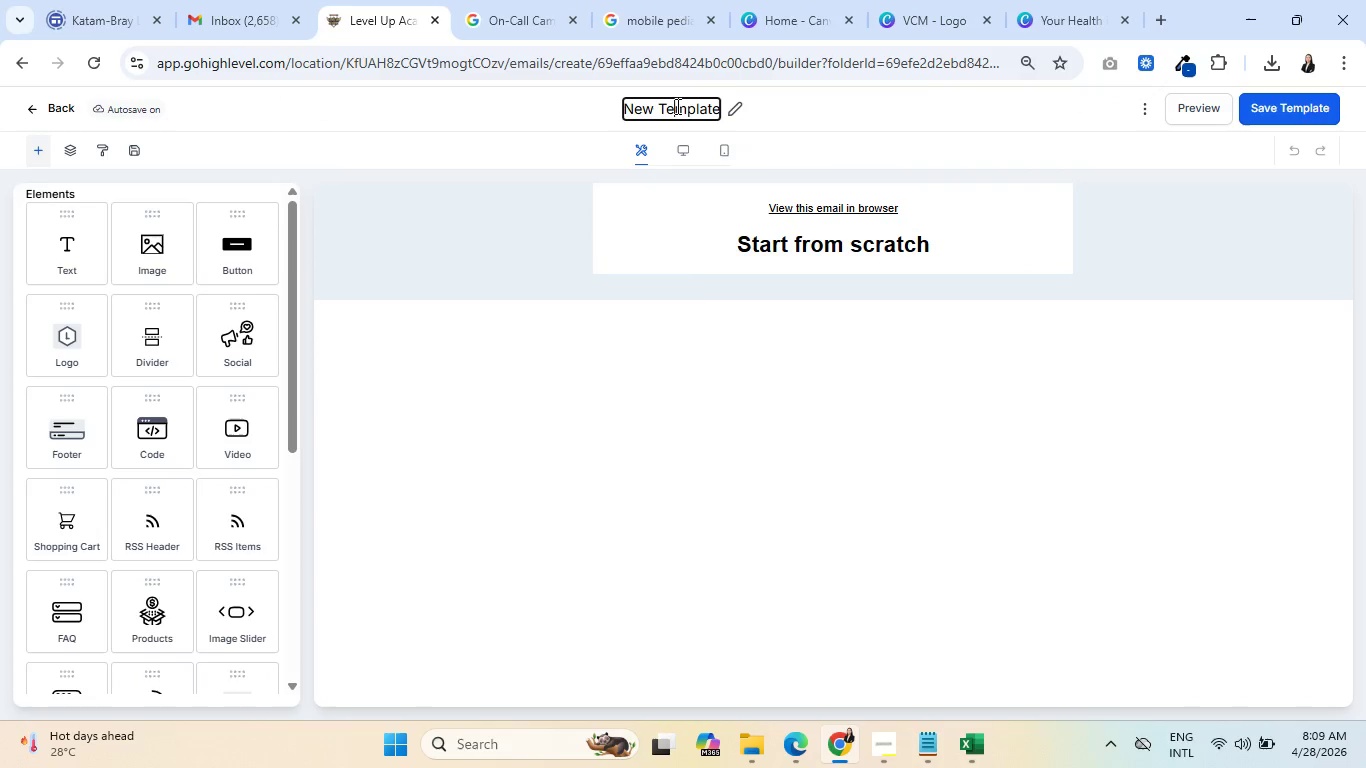 
key(Control+A)
 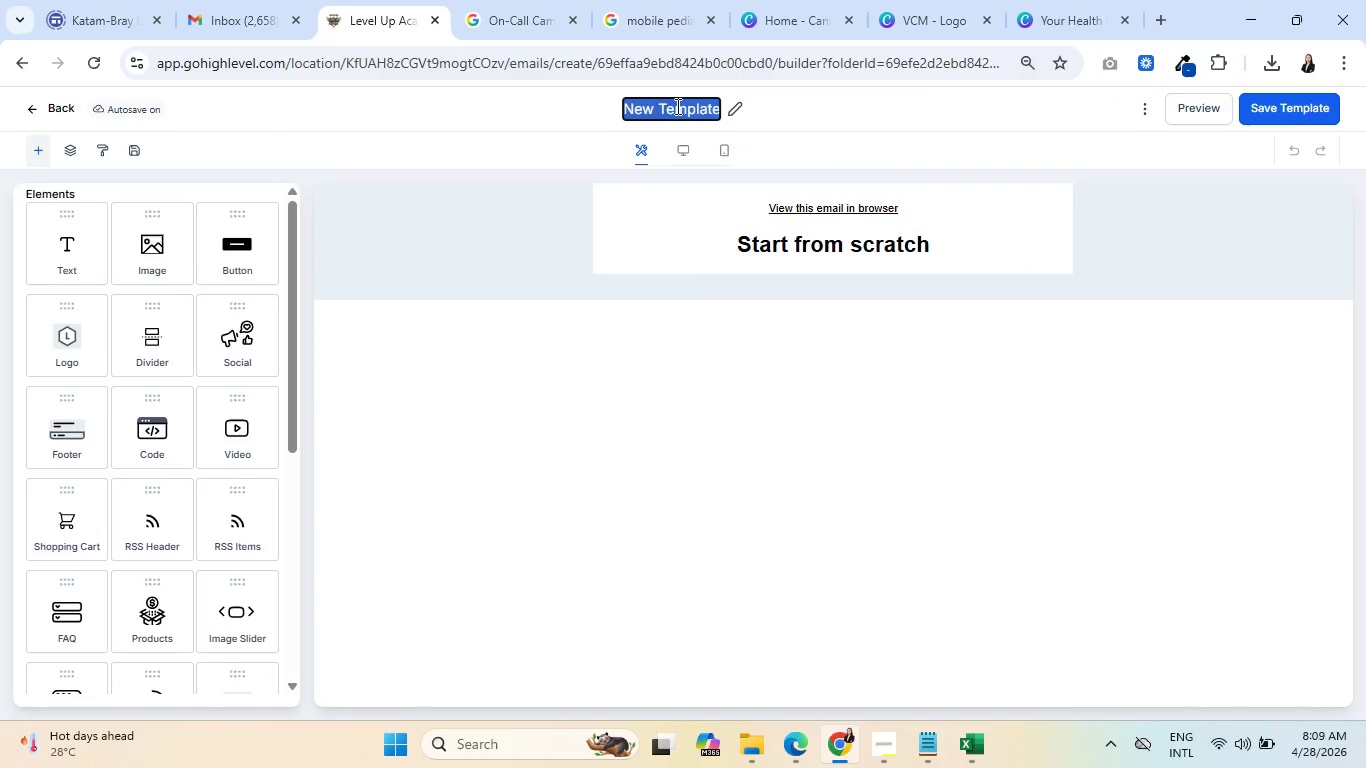 
key(Control+V)
 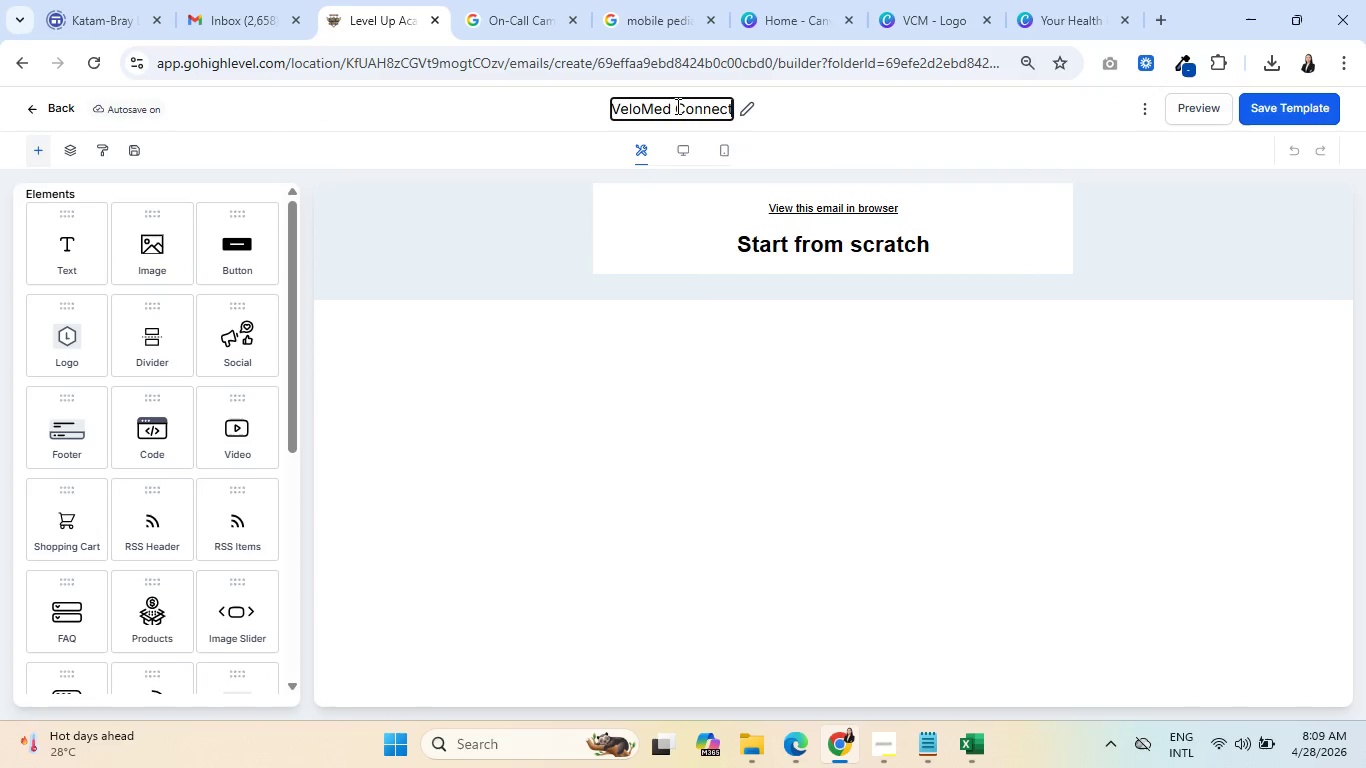 
type(-Email 2)
 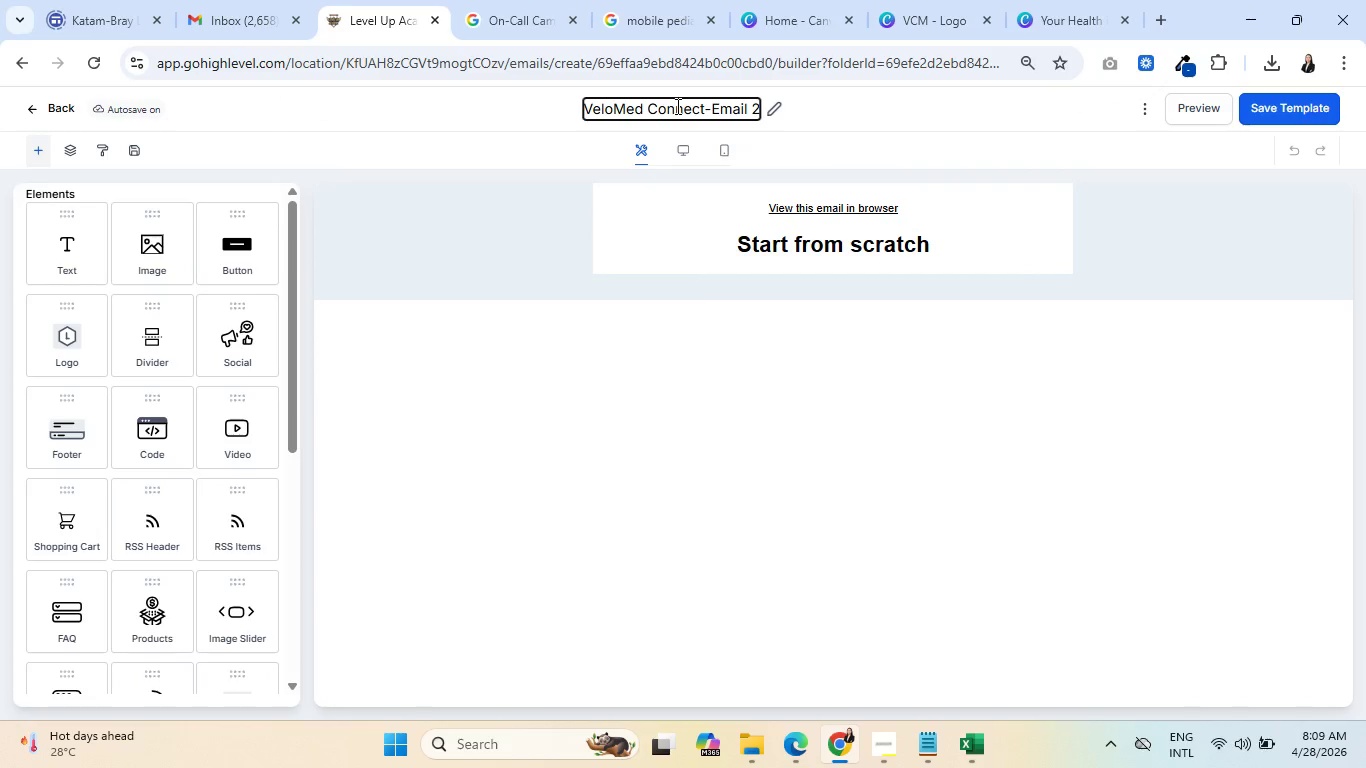 
left_click([511, 226])
 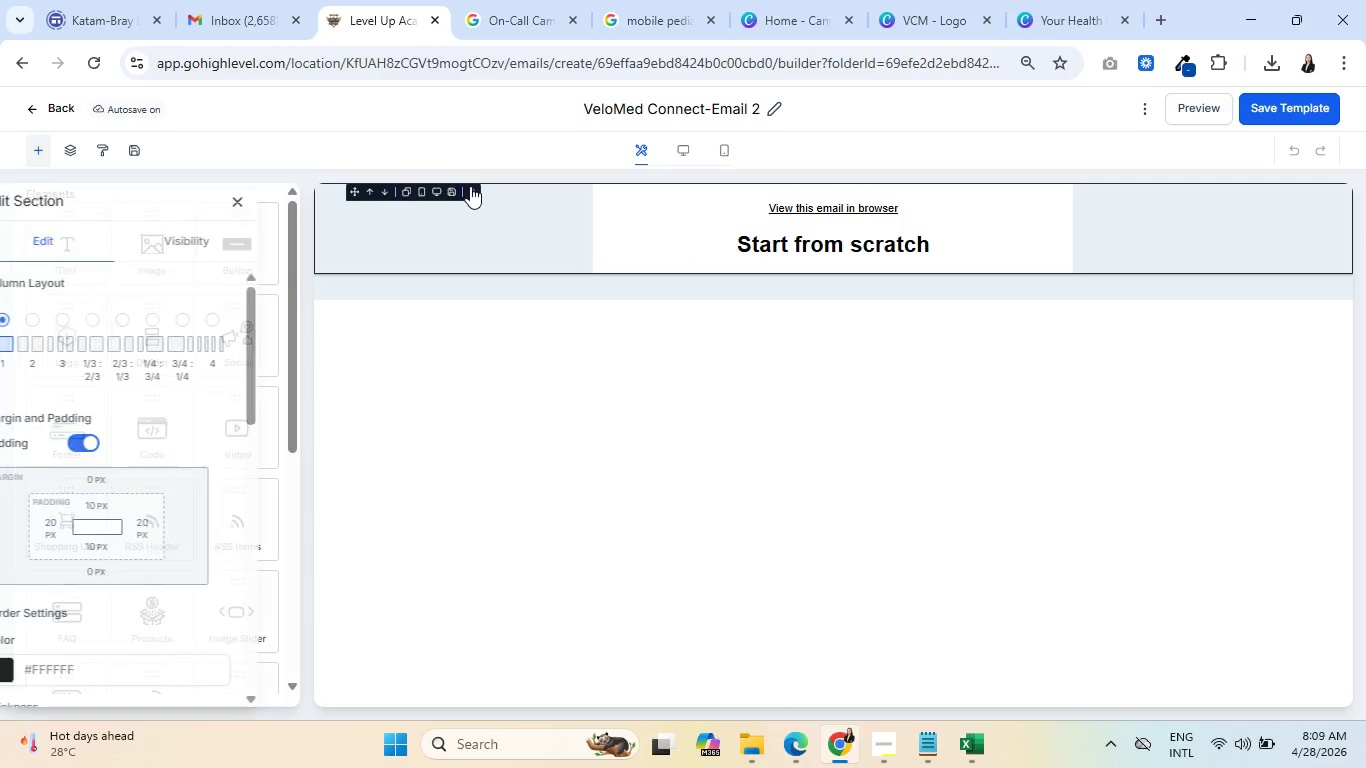 
left_click([470, 185])
 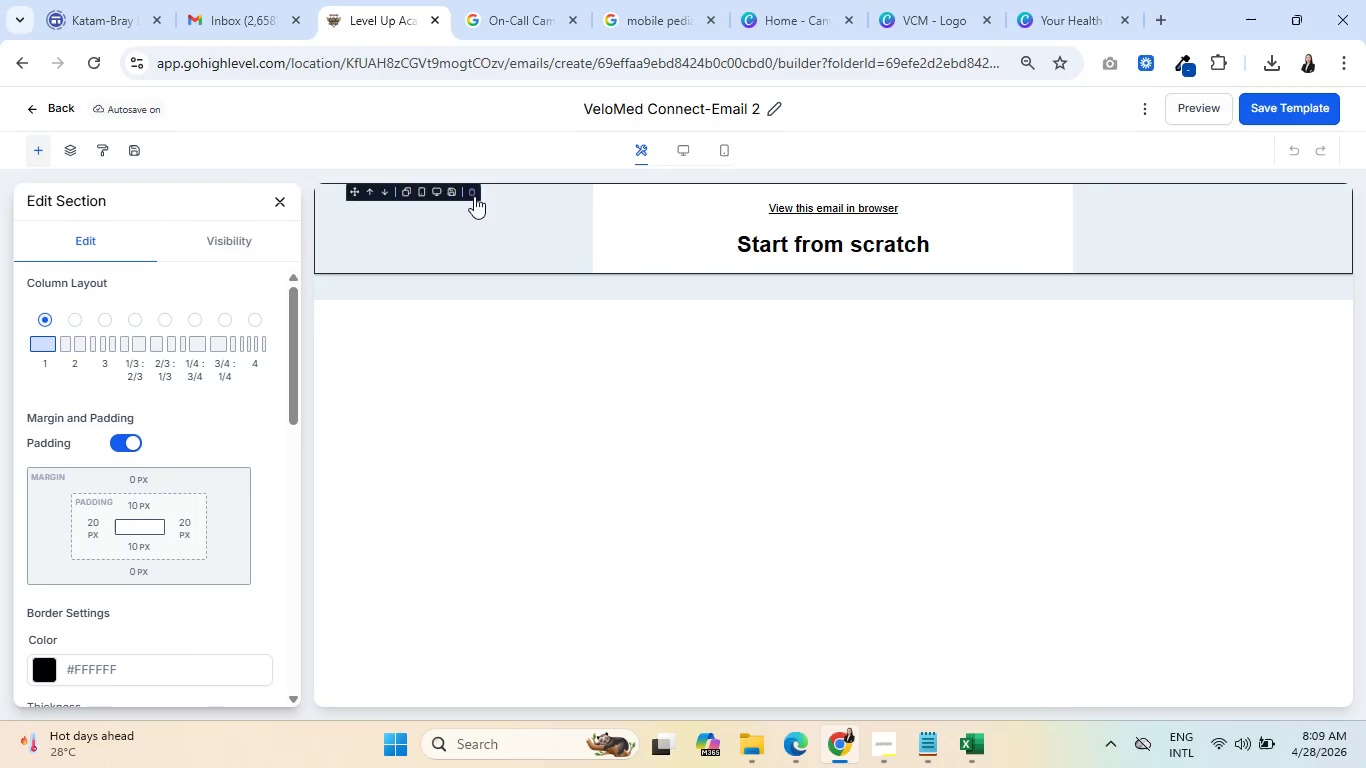 
left_click([471, 190])
 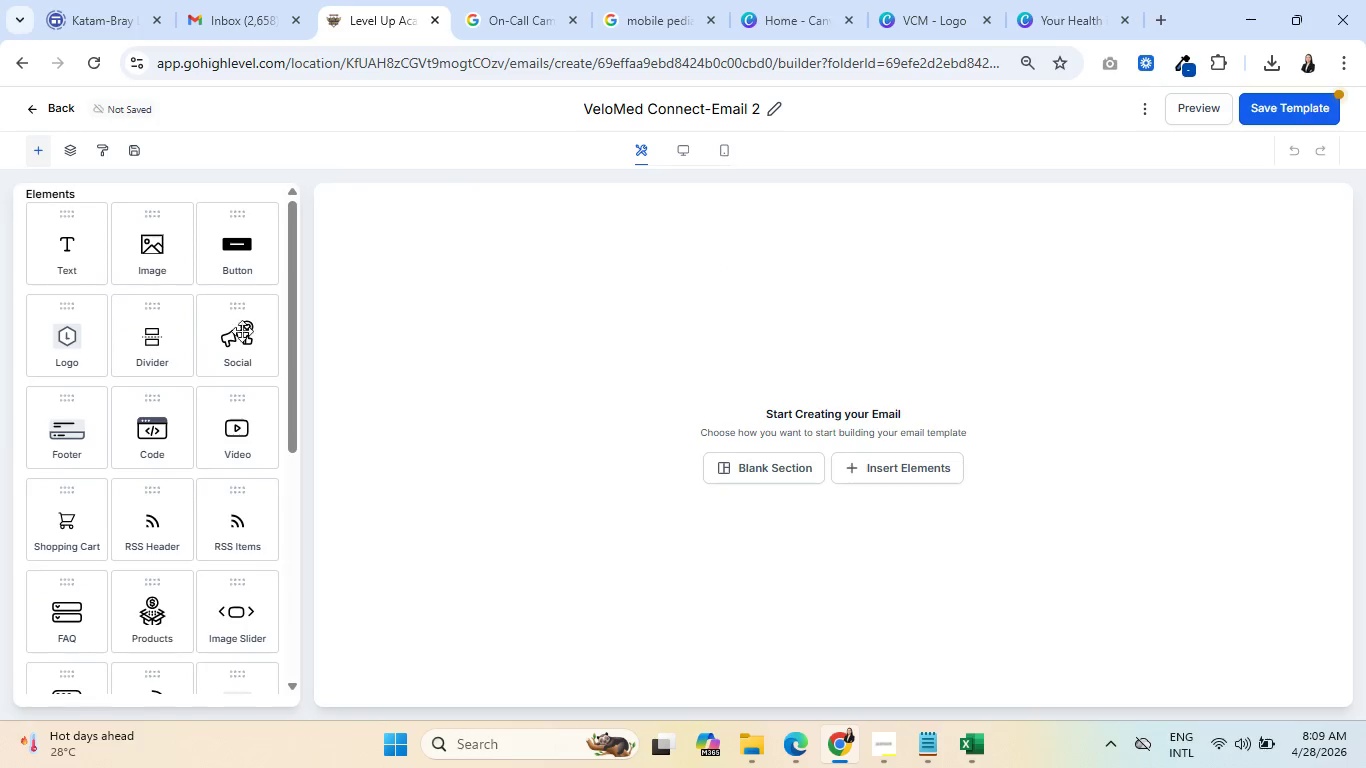 
scroll: coordinate [121, 494], scroll_direction: down, amount: 6.0
 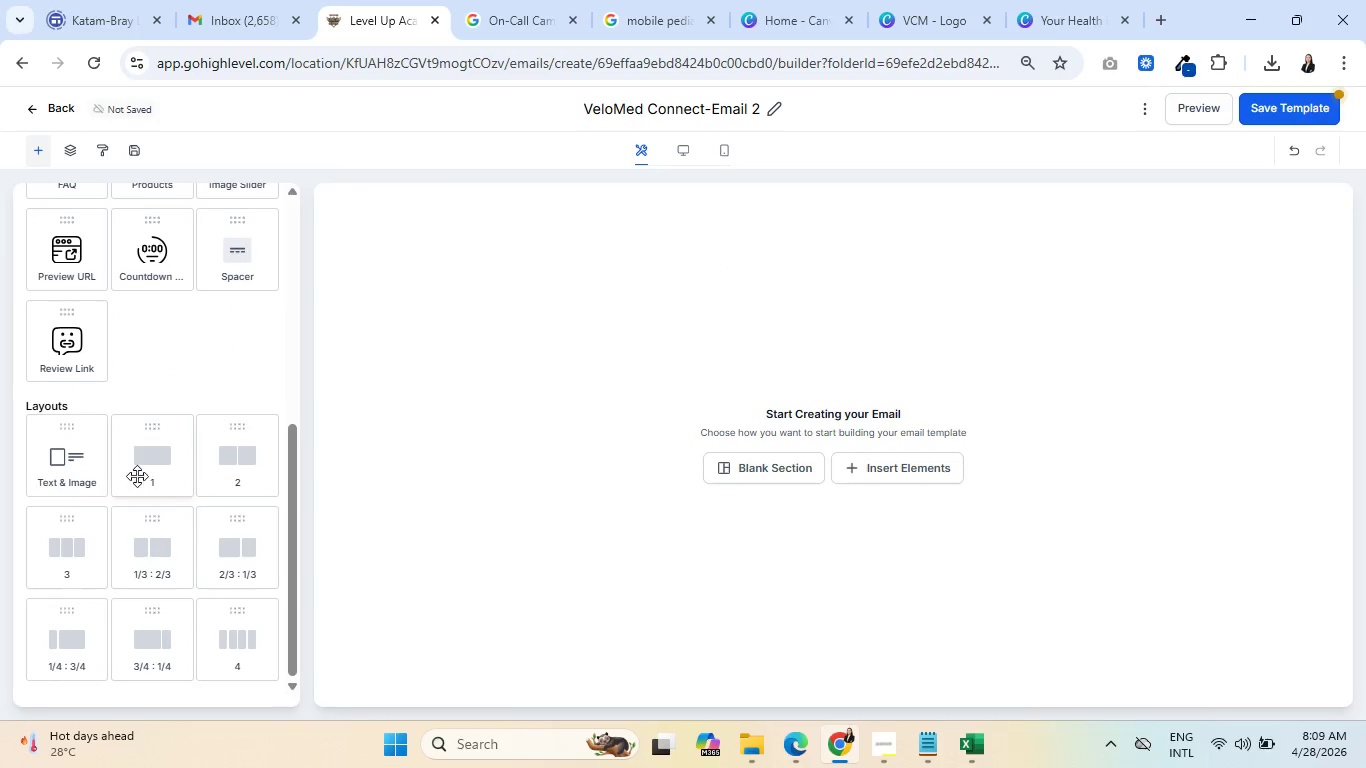 
left_click_drag(start_coordinate=[150, 465], to_coordinate=[460, 290])
 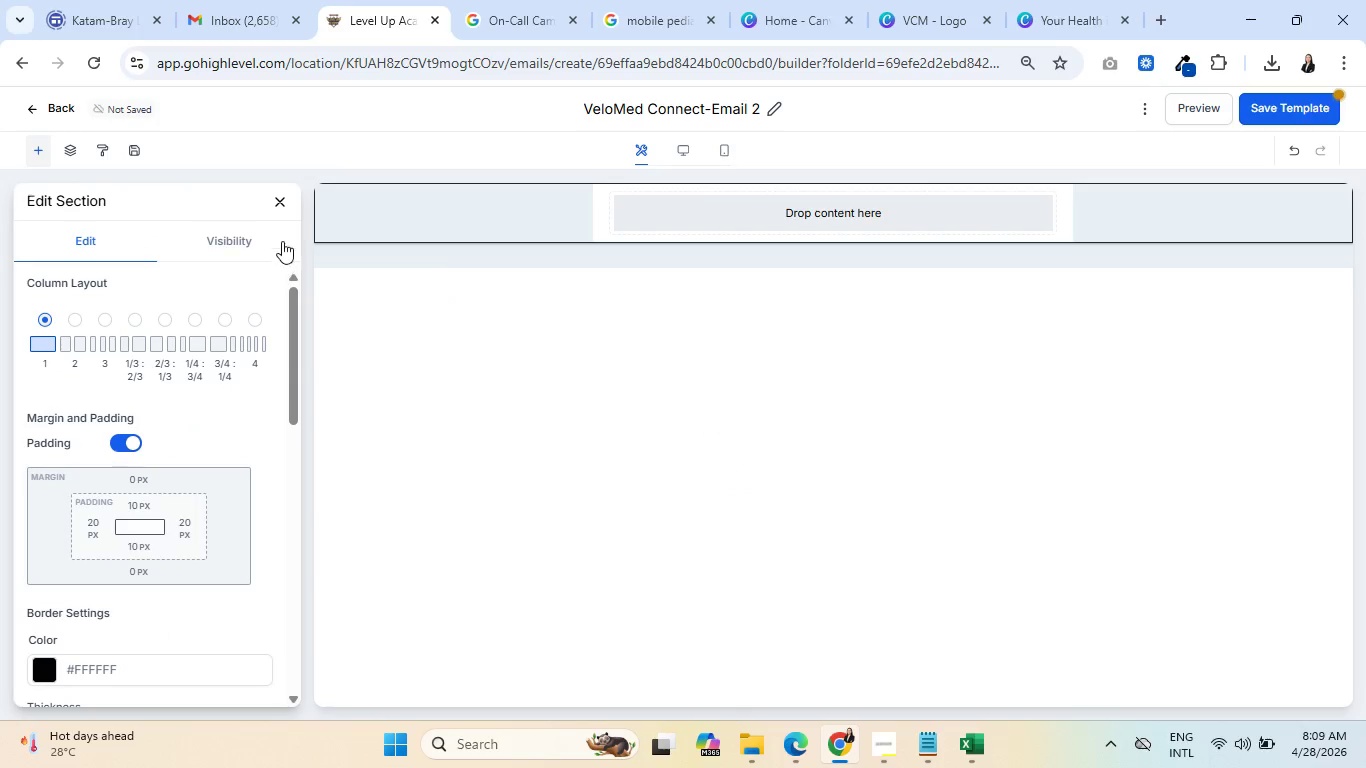 
left_click([282, 204])
 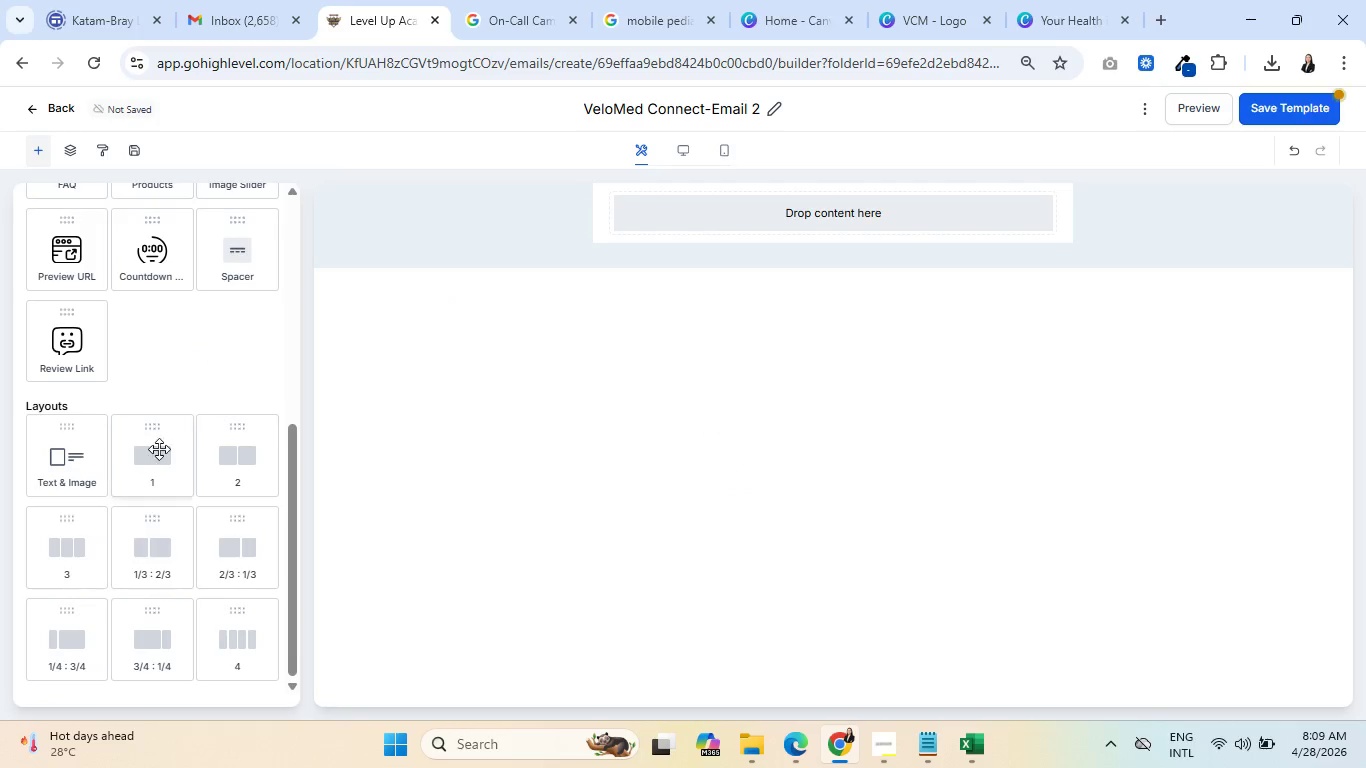 
left_click_drag(start_coordinate=[153, 458], to_coordinate=[649, 255])
 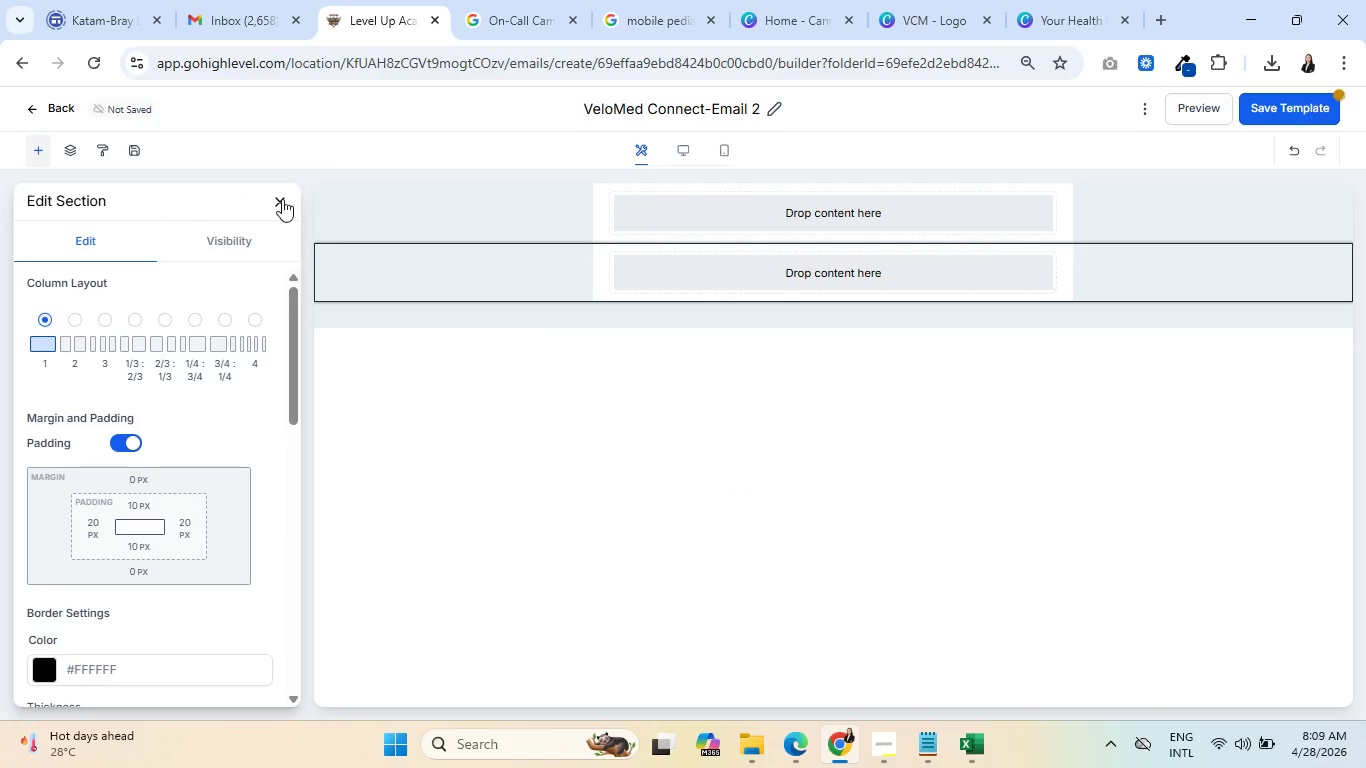 
left_click([277, 198])
 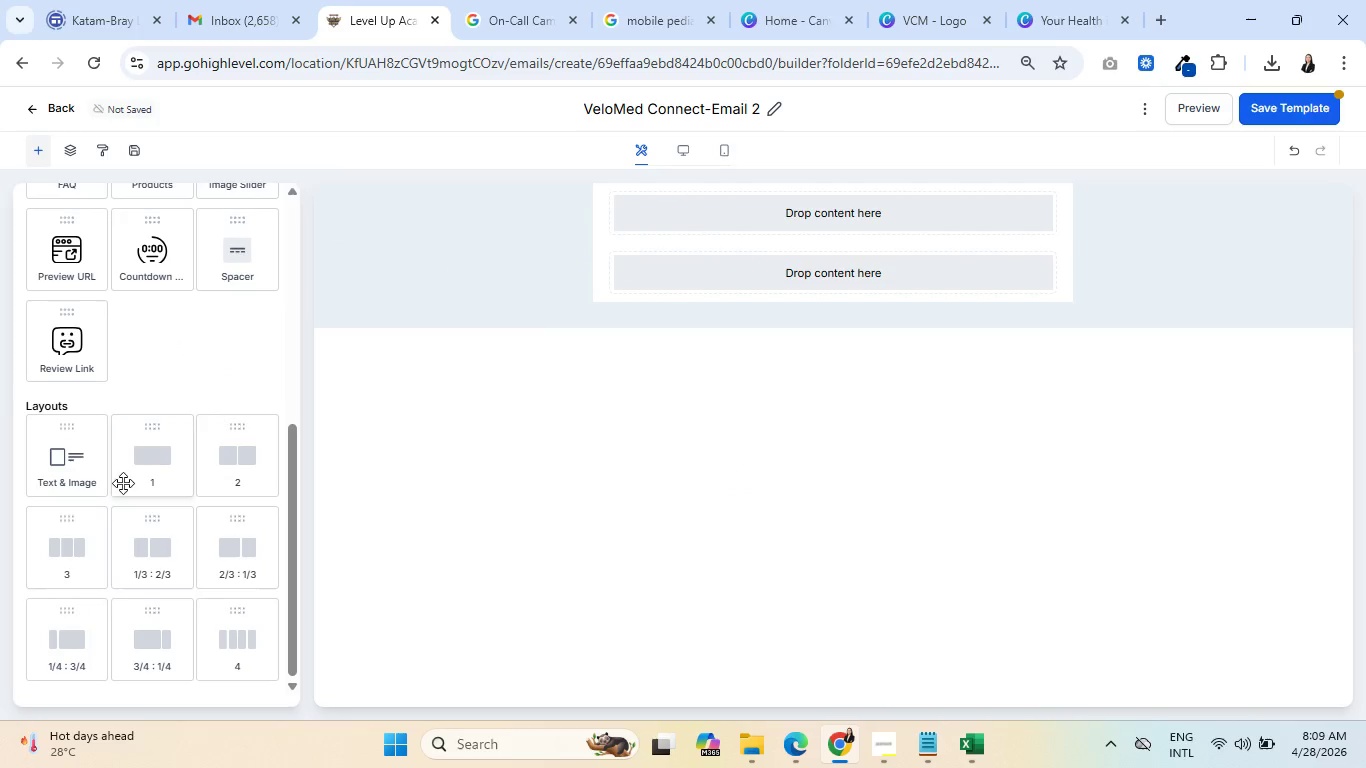 
left_click_drag(start_coordinate=[142, 466], to_coordinate=[705, 297])
 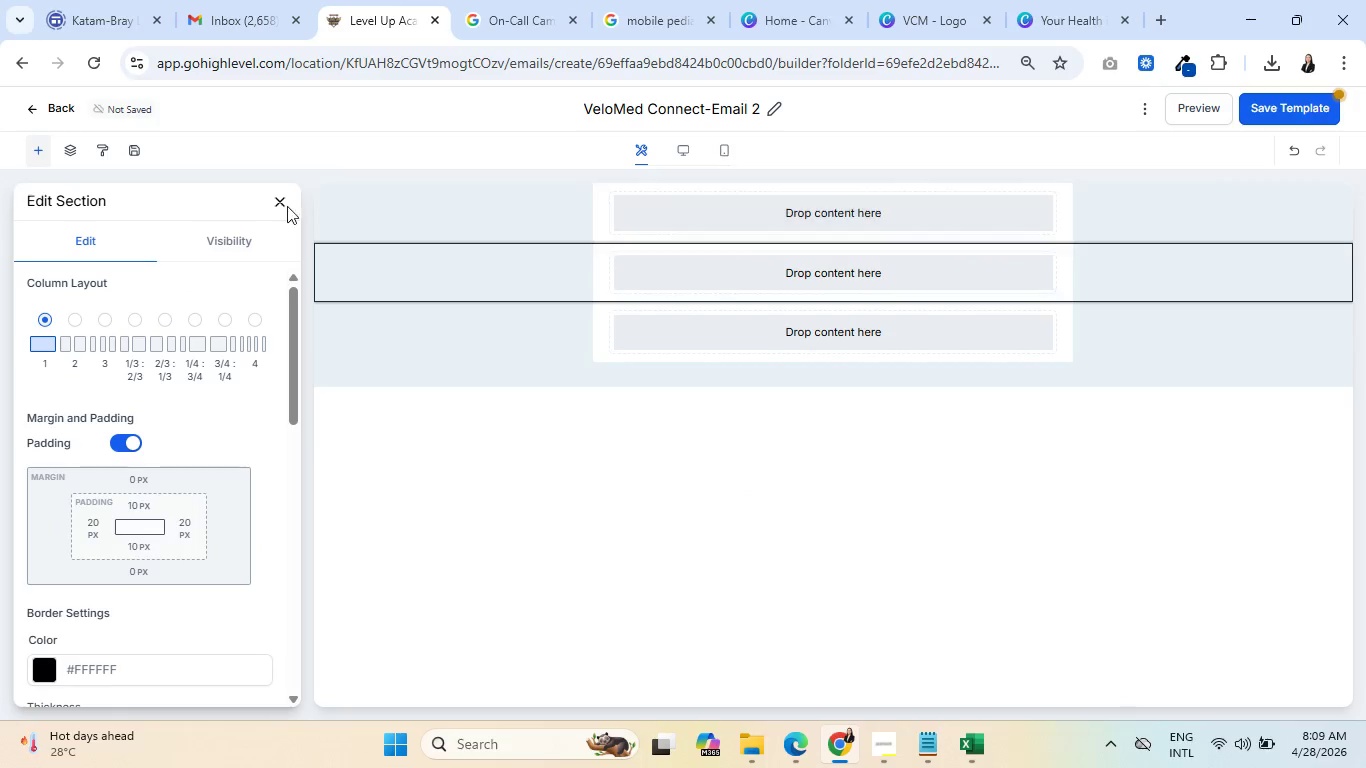 
left_click([278, 199])
 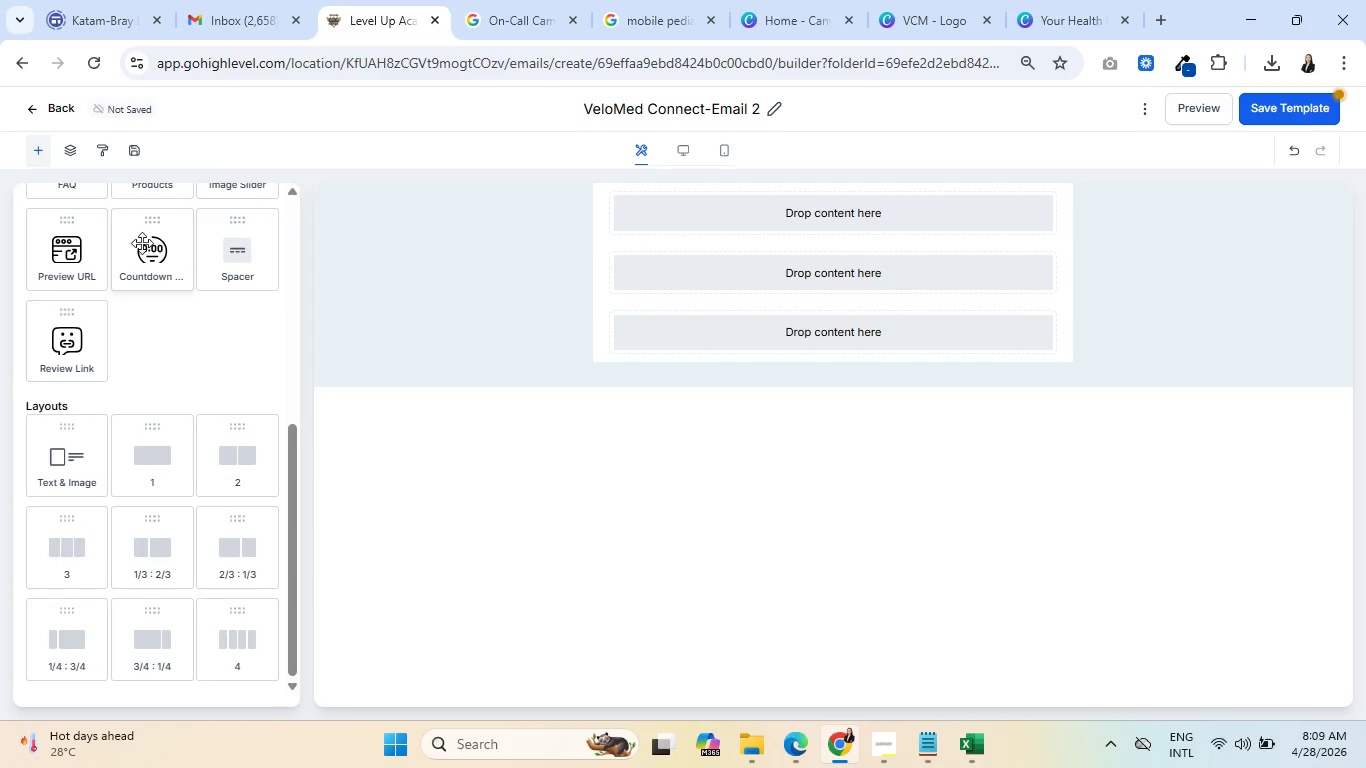 
scroll: coordinate [160, 257], scroll_direction: up, amount: 5.0
 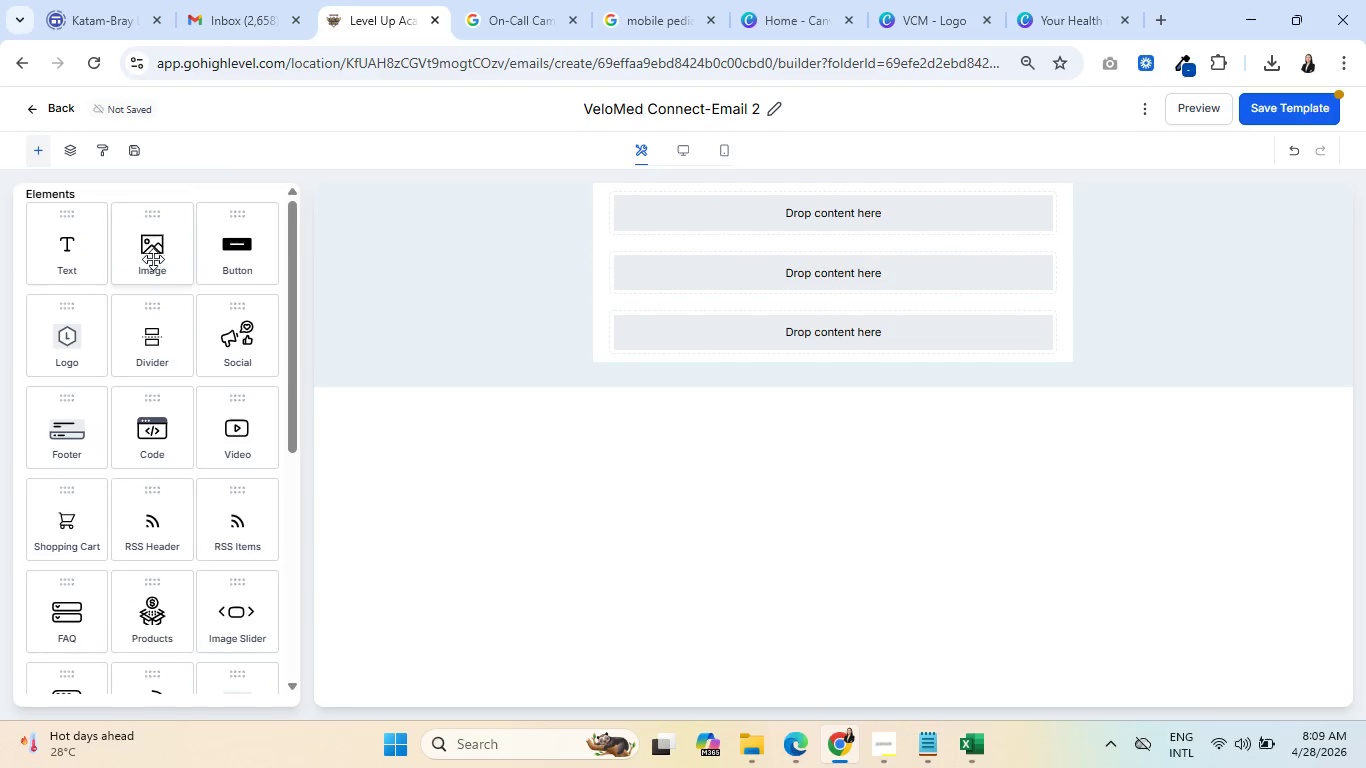 
left_click_drag(start_coordinate=[153, 258], to_coordinate=[738, 225])
 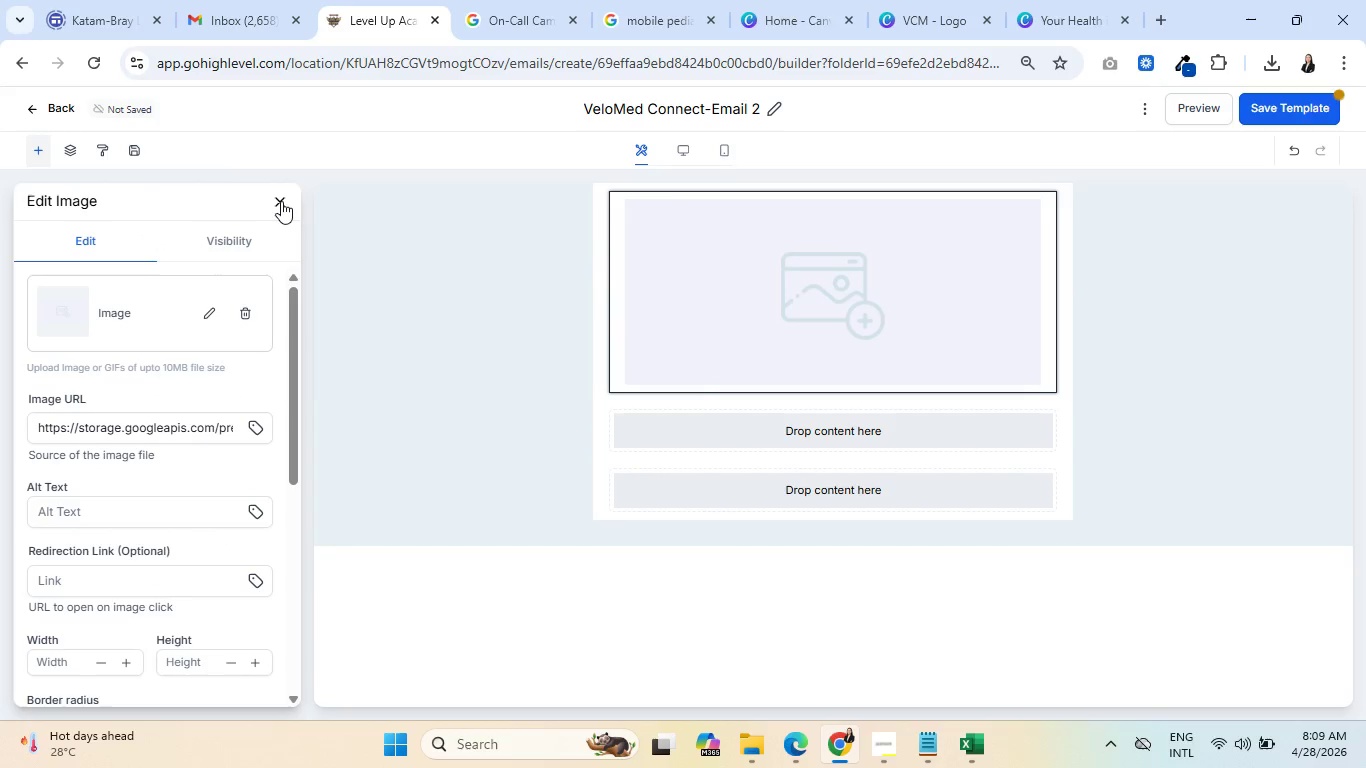 
left_click([281, 201])
 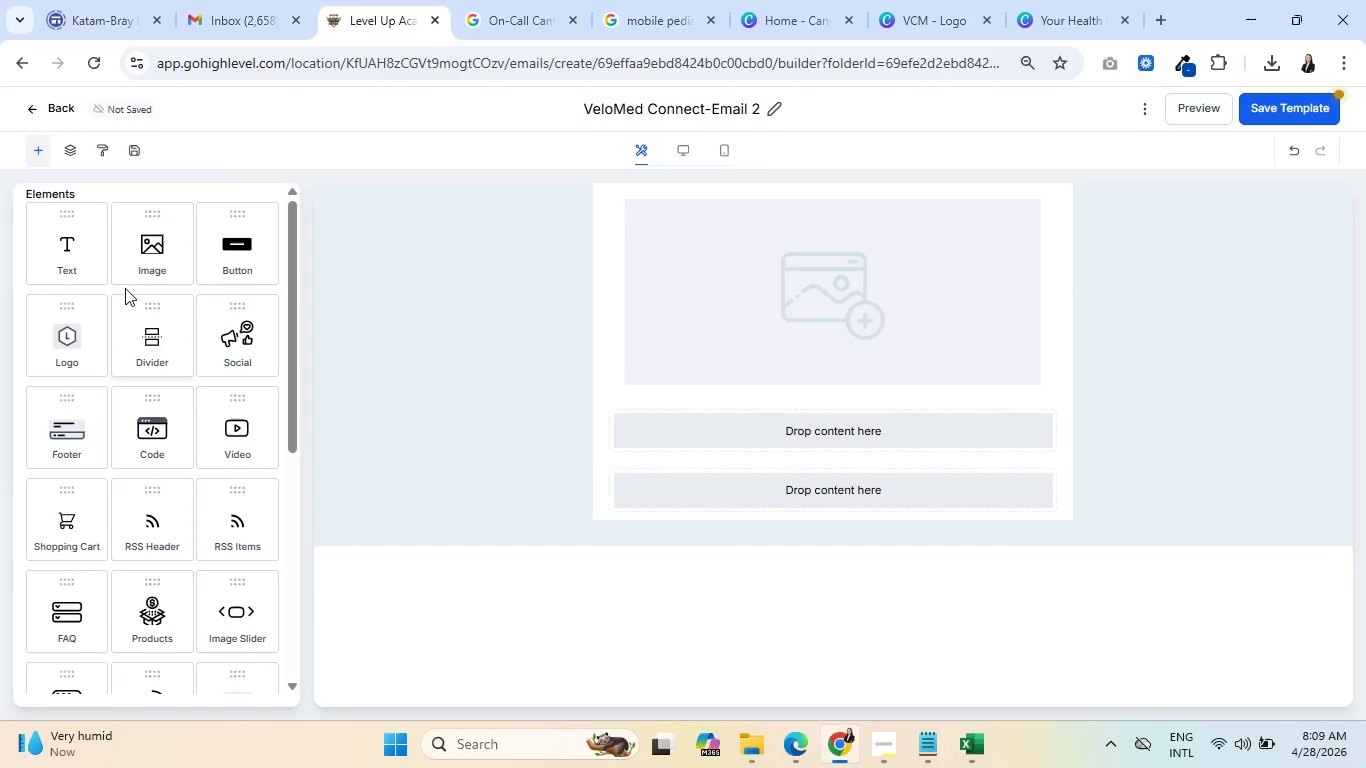 
left_click_drag(start_coordinate=[72, 257], to_coordinate=[822, 461])
 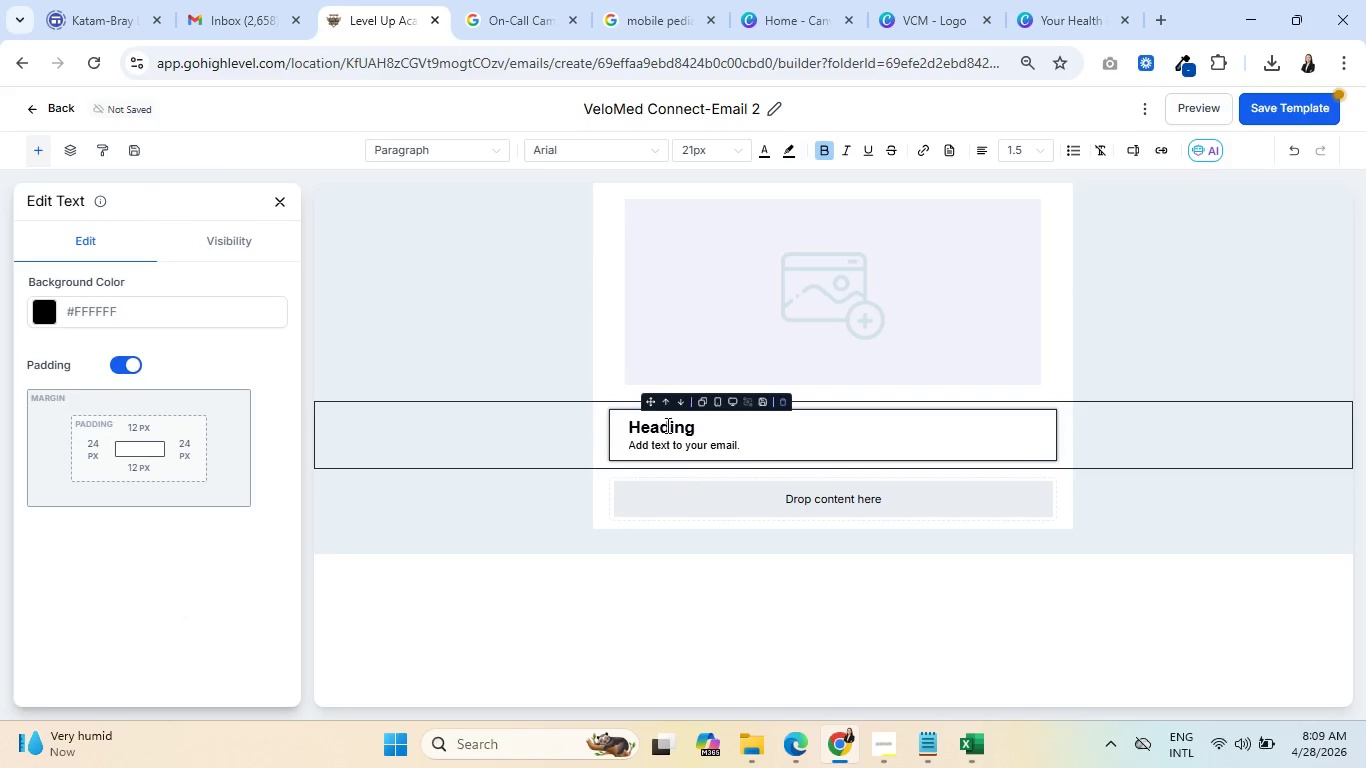 
double_click([667, 425])
 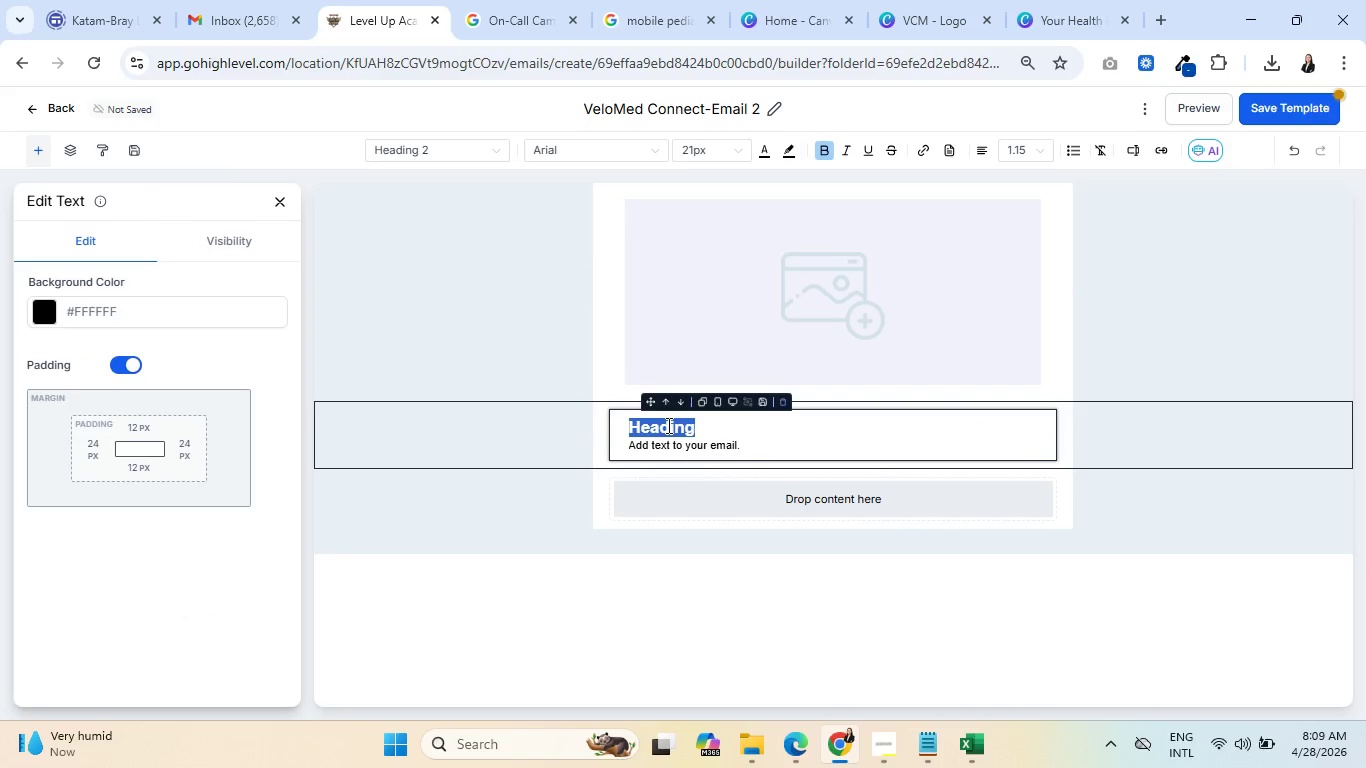 
key(Backspace)
 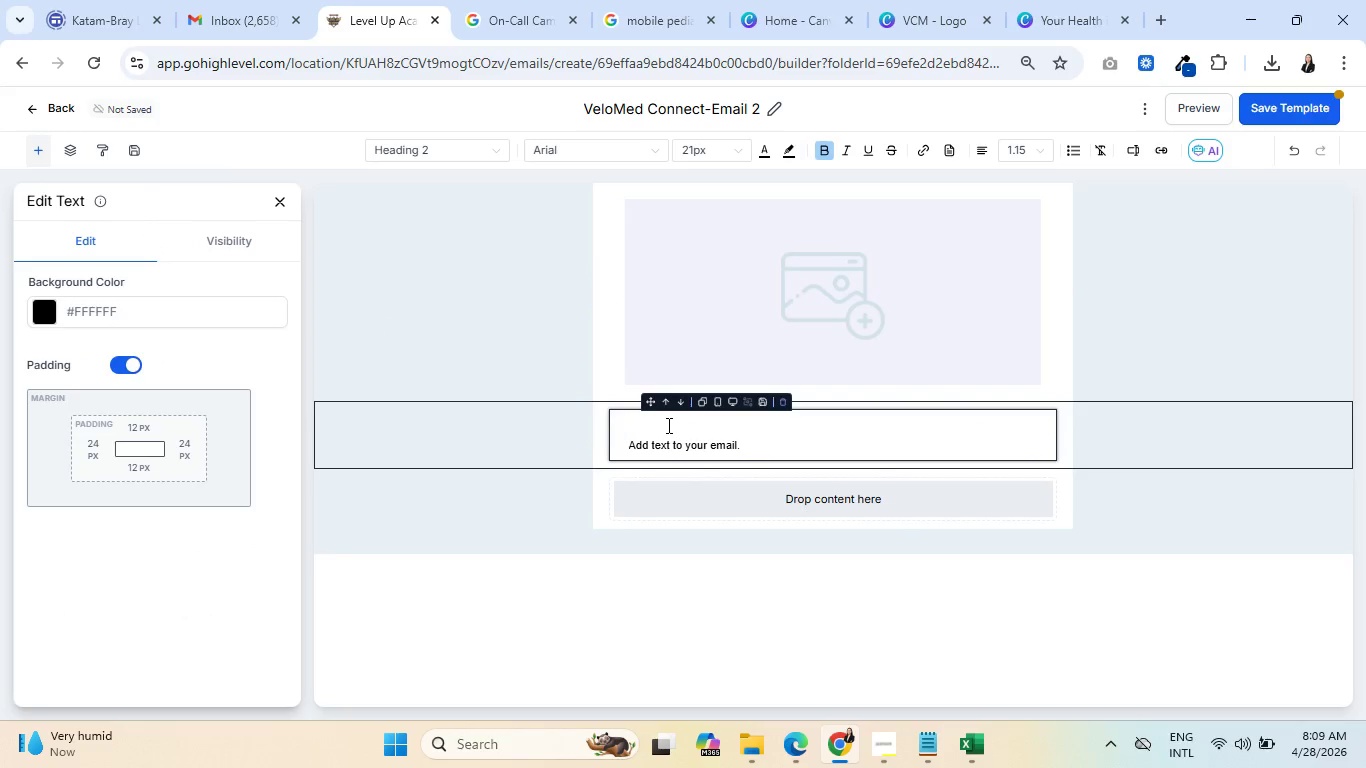 
key(Delete)